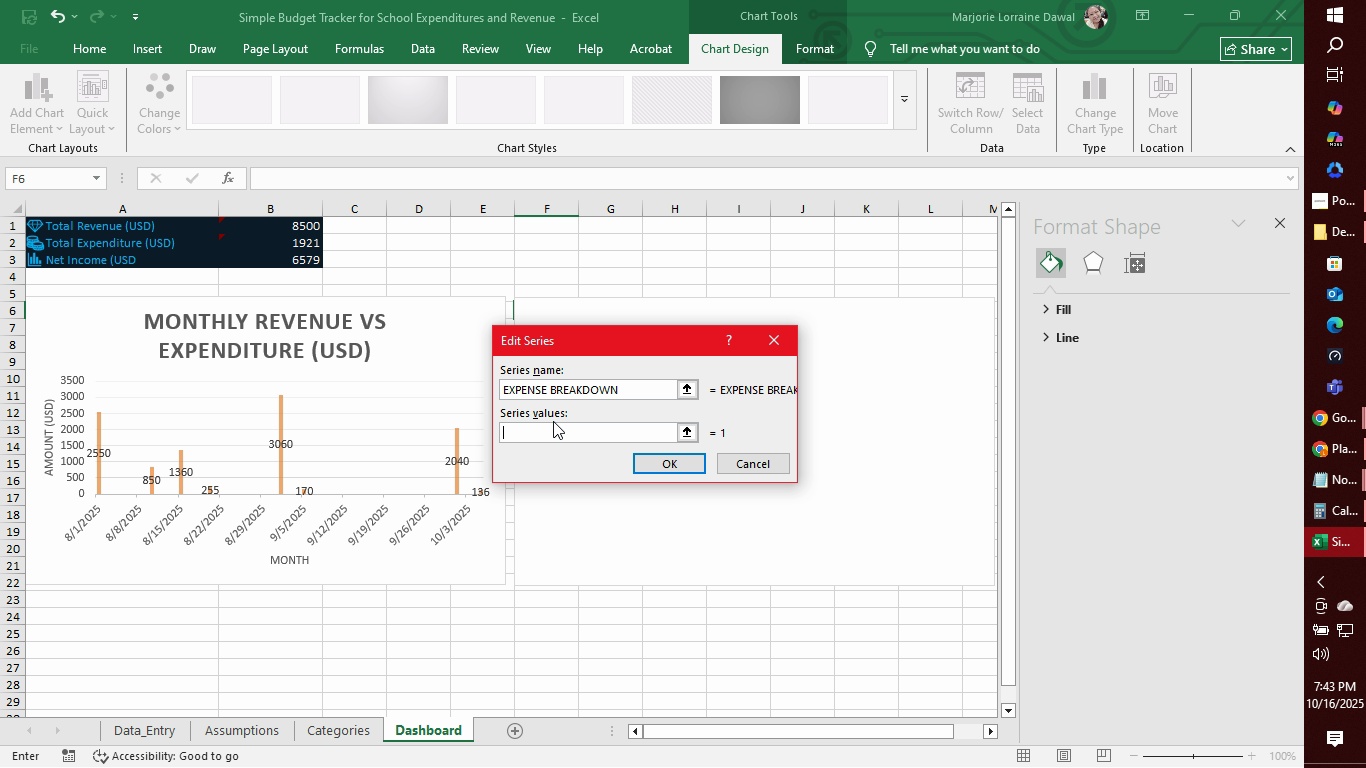 
key(Equal)
 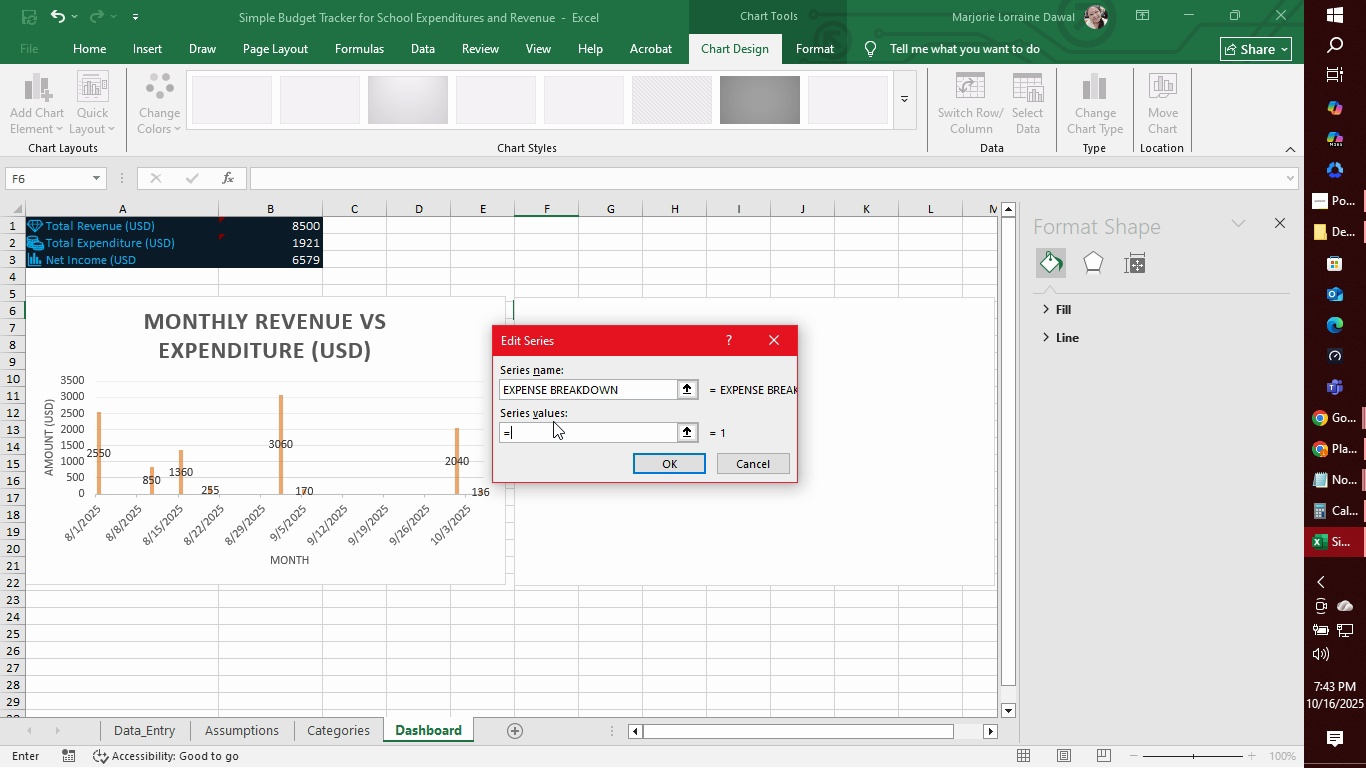 
wait(10.92)
 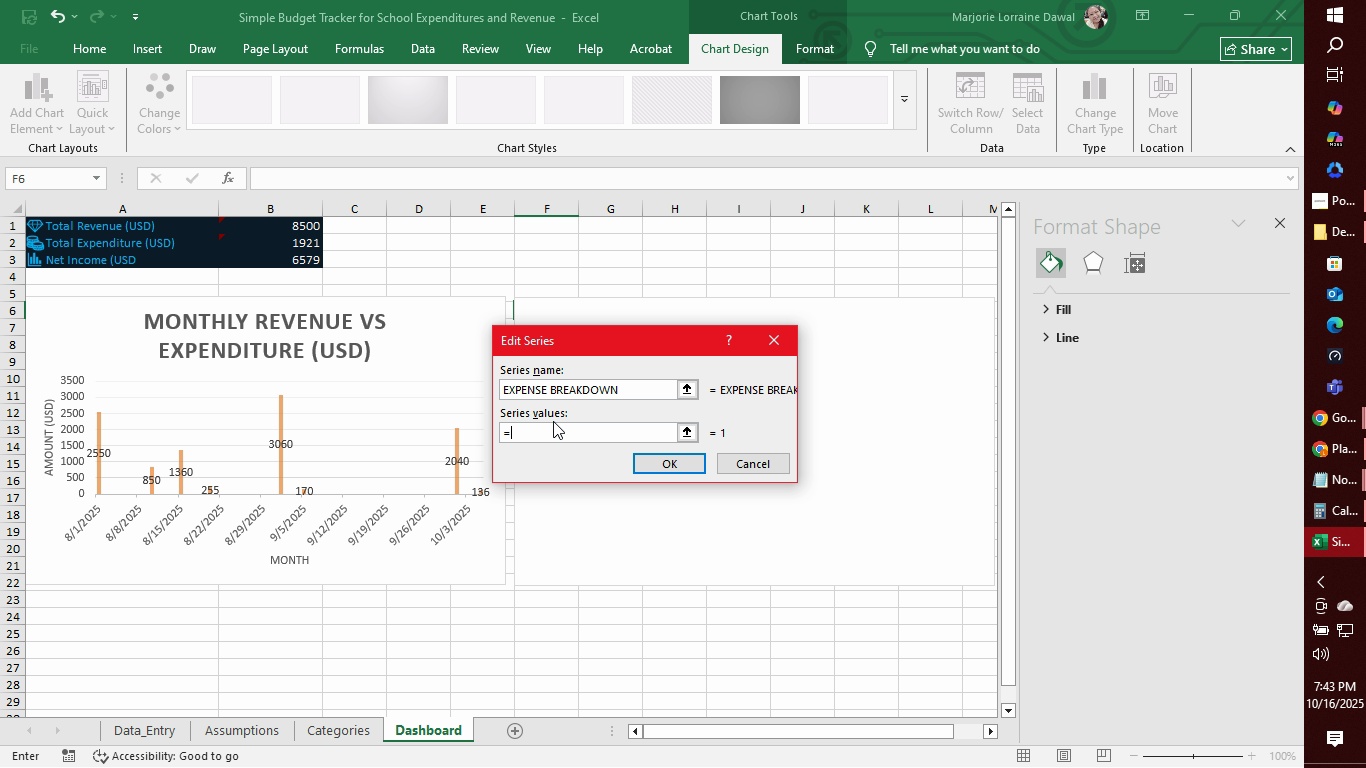 
hold_key(key=ShiftLeft, duration=0.35)
 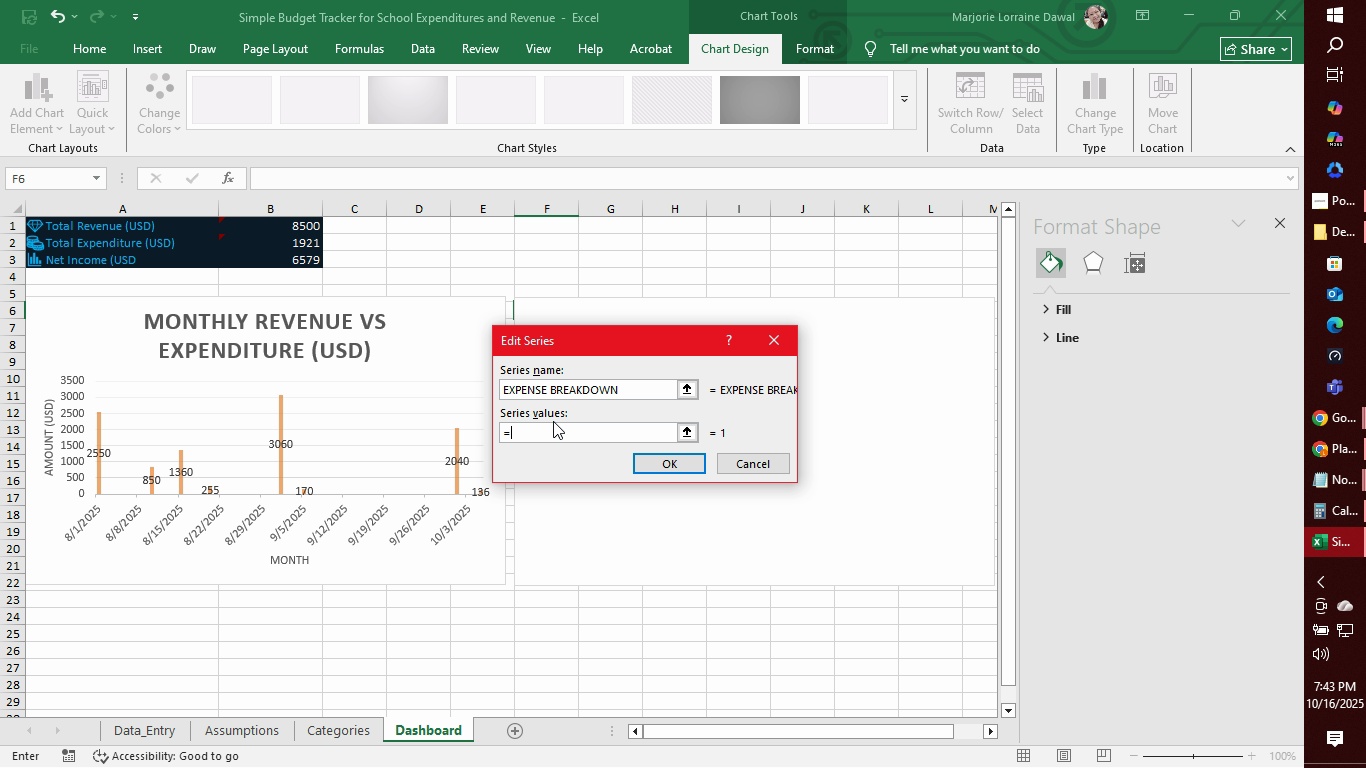 
hold_key(key=ShiftLeft, duration=0.37)
 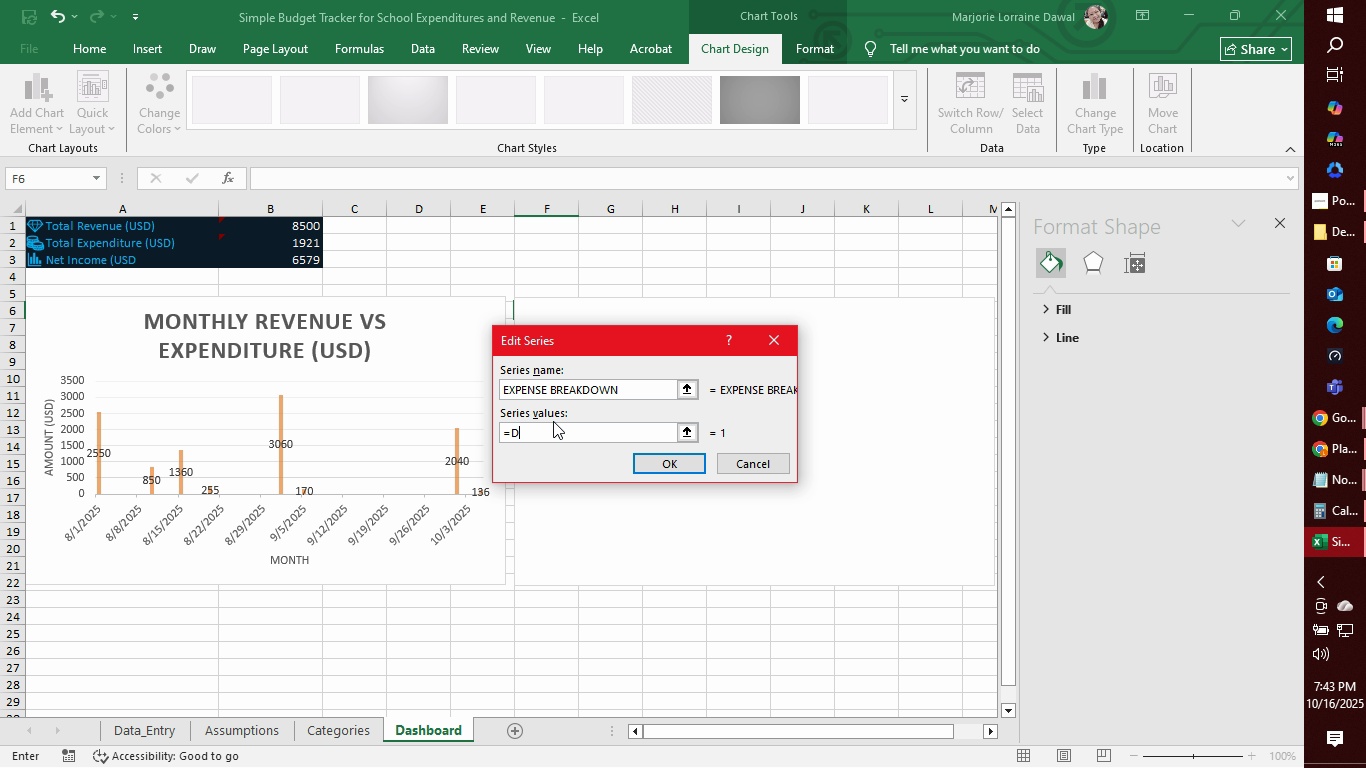 
type(Data_Entry!)
 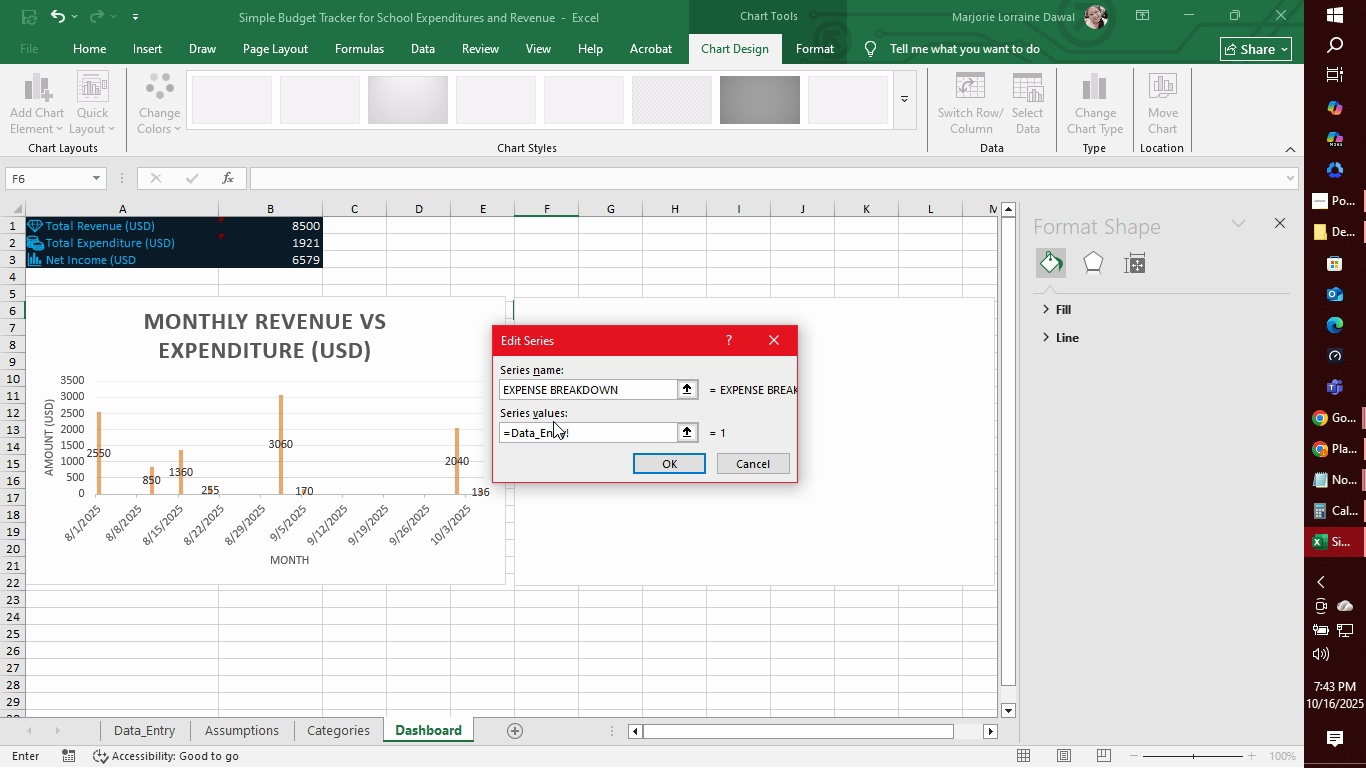 
left_click([1329, 195])